 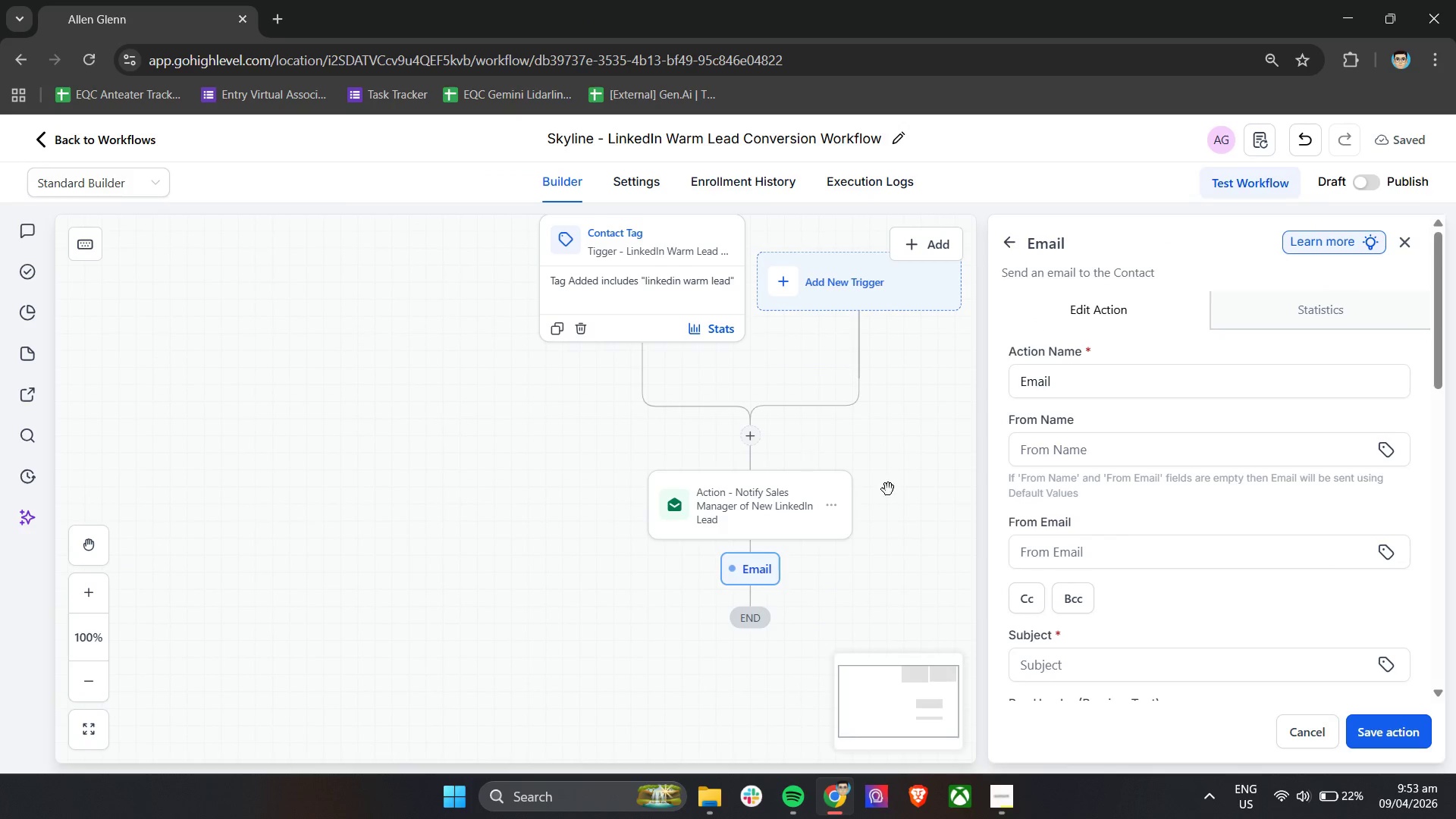 
scroll: coordinate [1167, 517], scroll_direction: down, amount: 3.0
 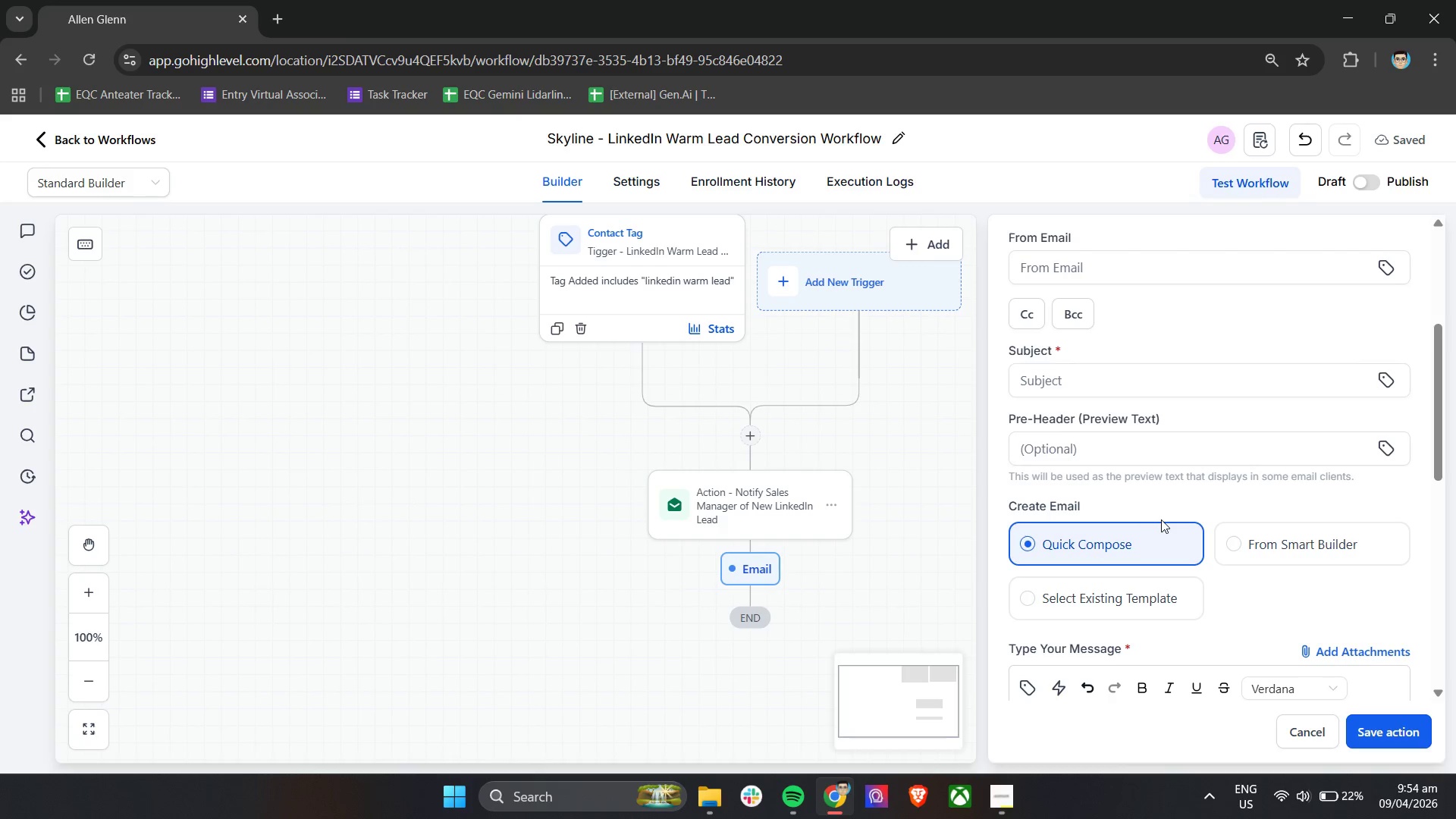 
wait(20.48)
 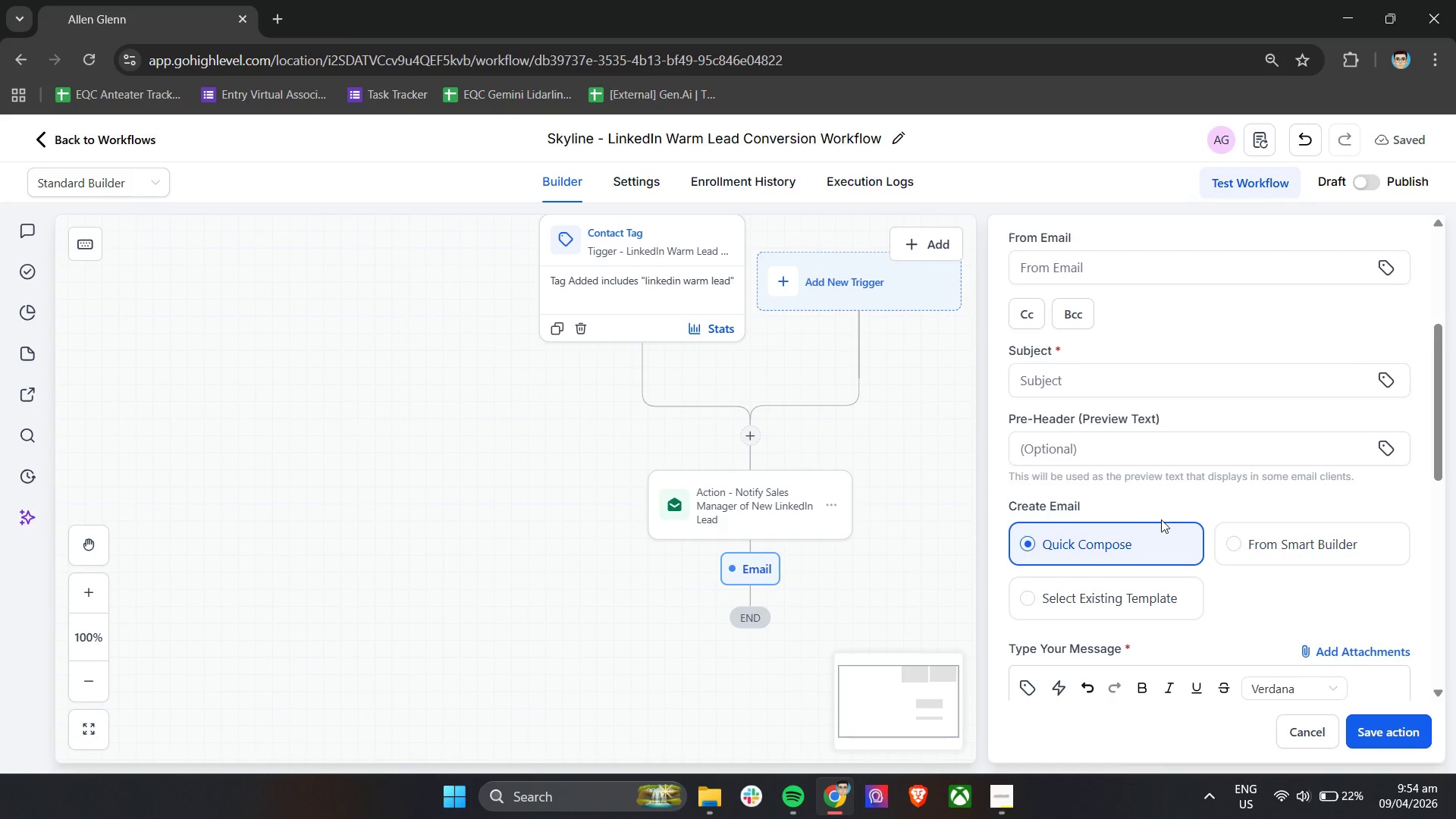 
left_click([1105, 381])
 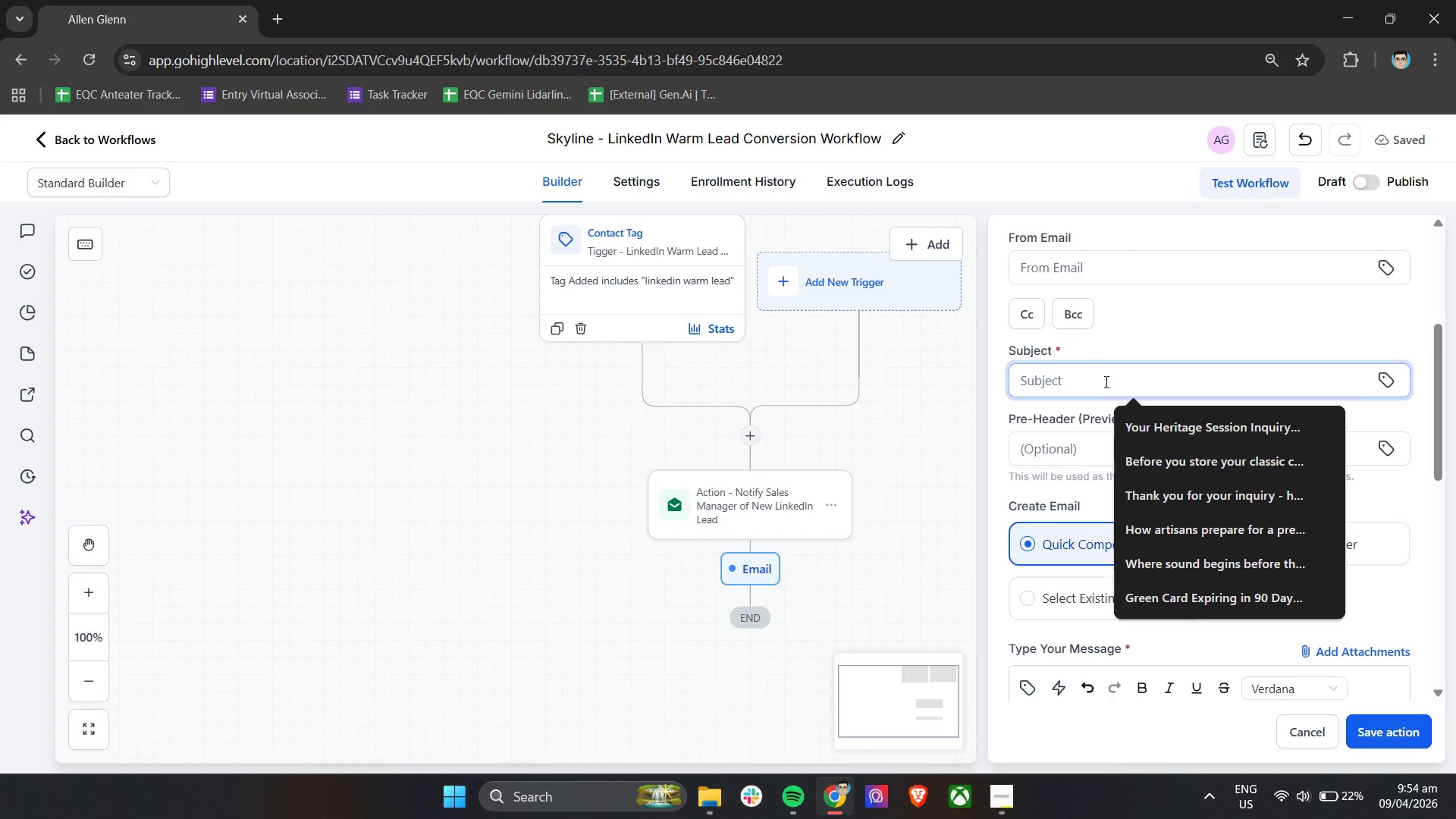 
scroll: coordinate [1122, 364], scroll_direction: up, amount: 3.0
 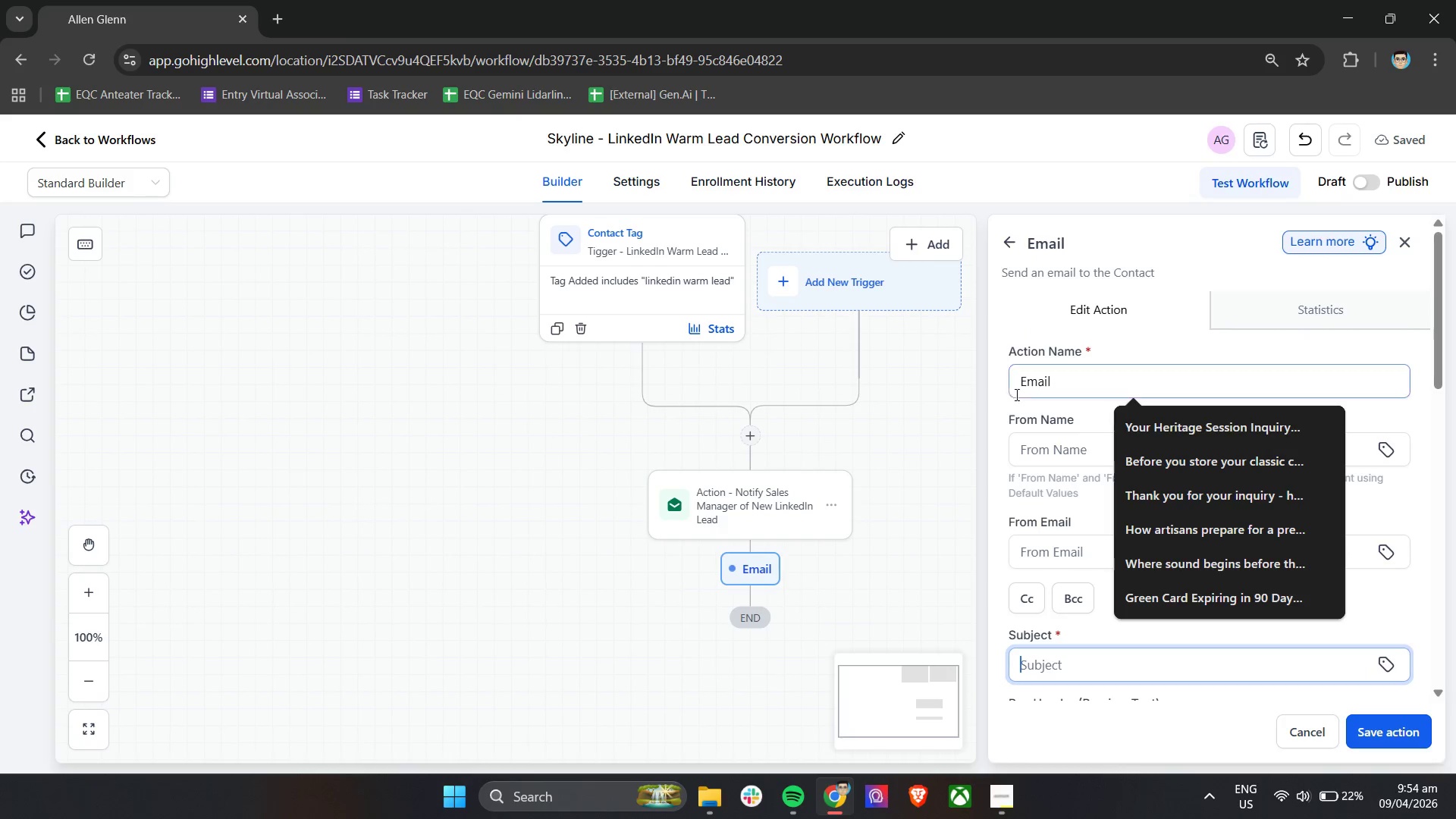 
double_click([1068, 384])
 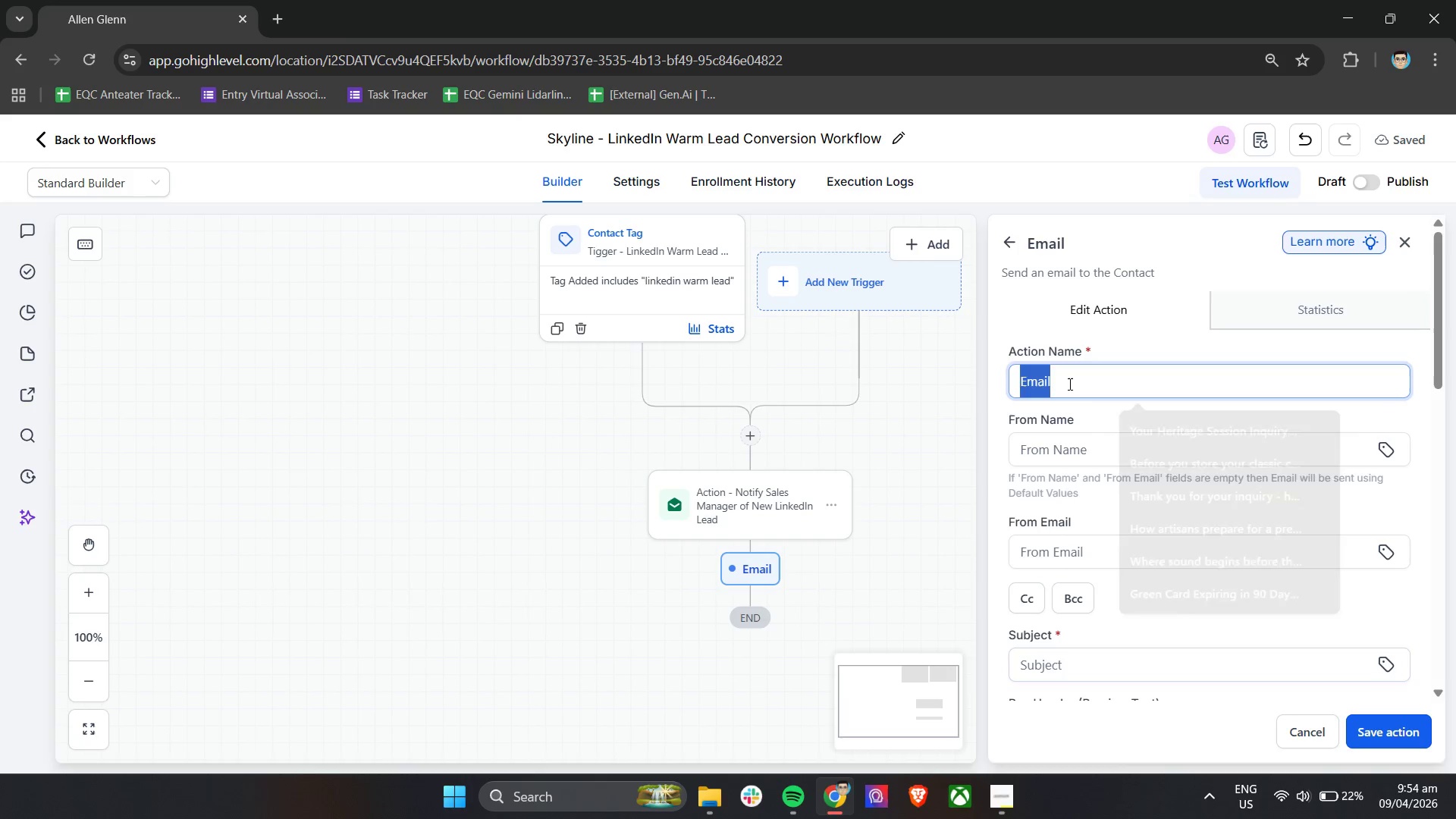 
triple_click([1068, 384])
 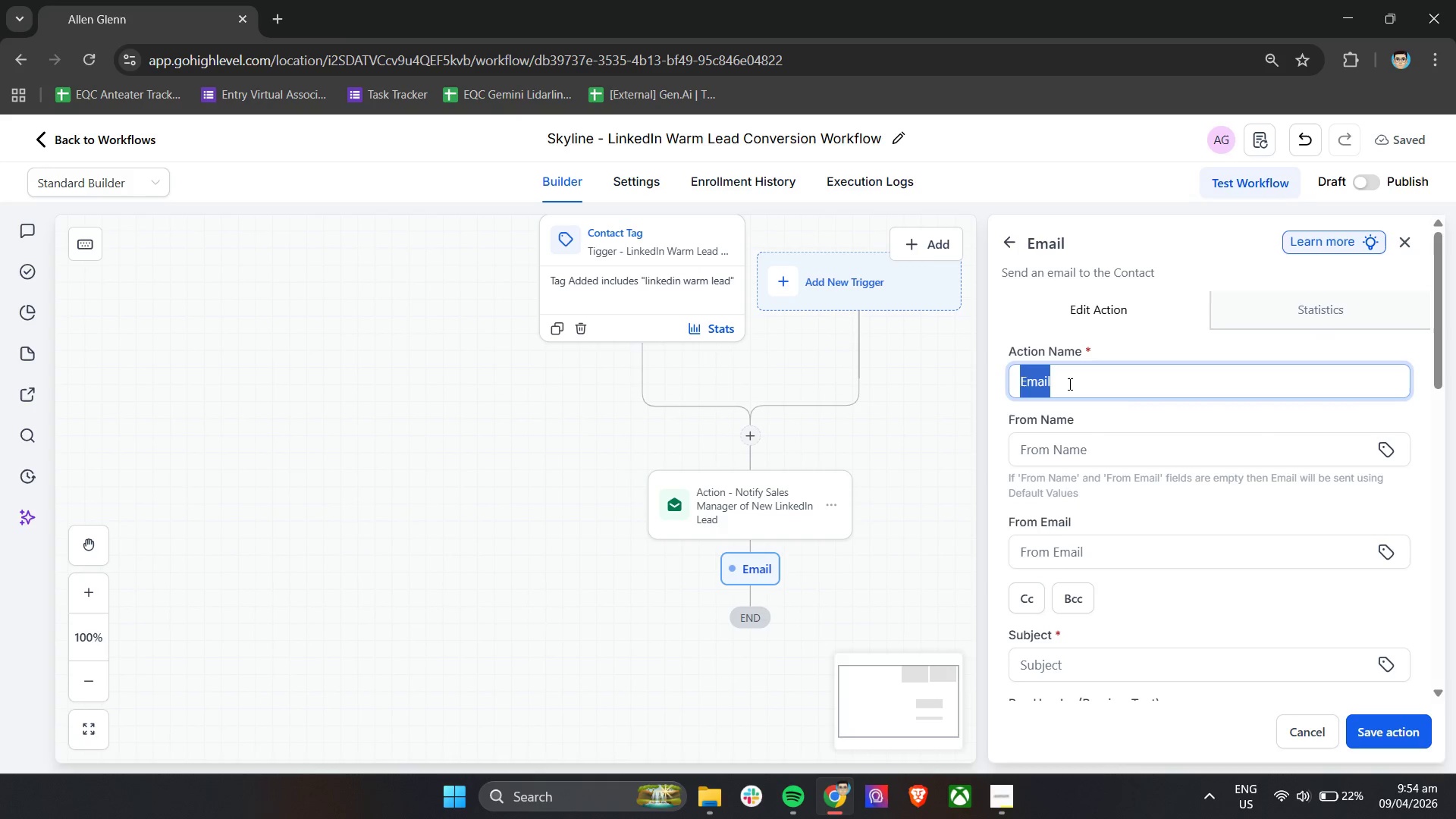 
type(Action - Send Linked )
key(Backspace)
type(In Follow )
key(Backspace)
type(-up Email)
 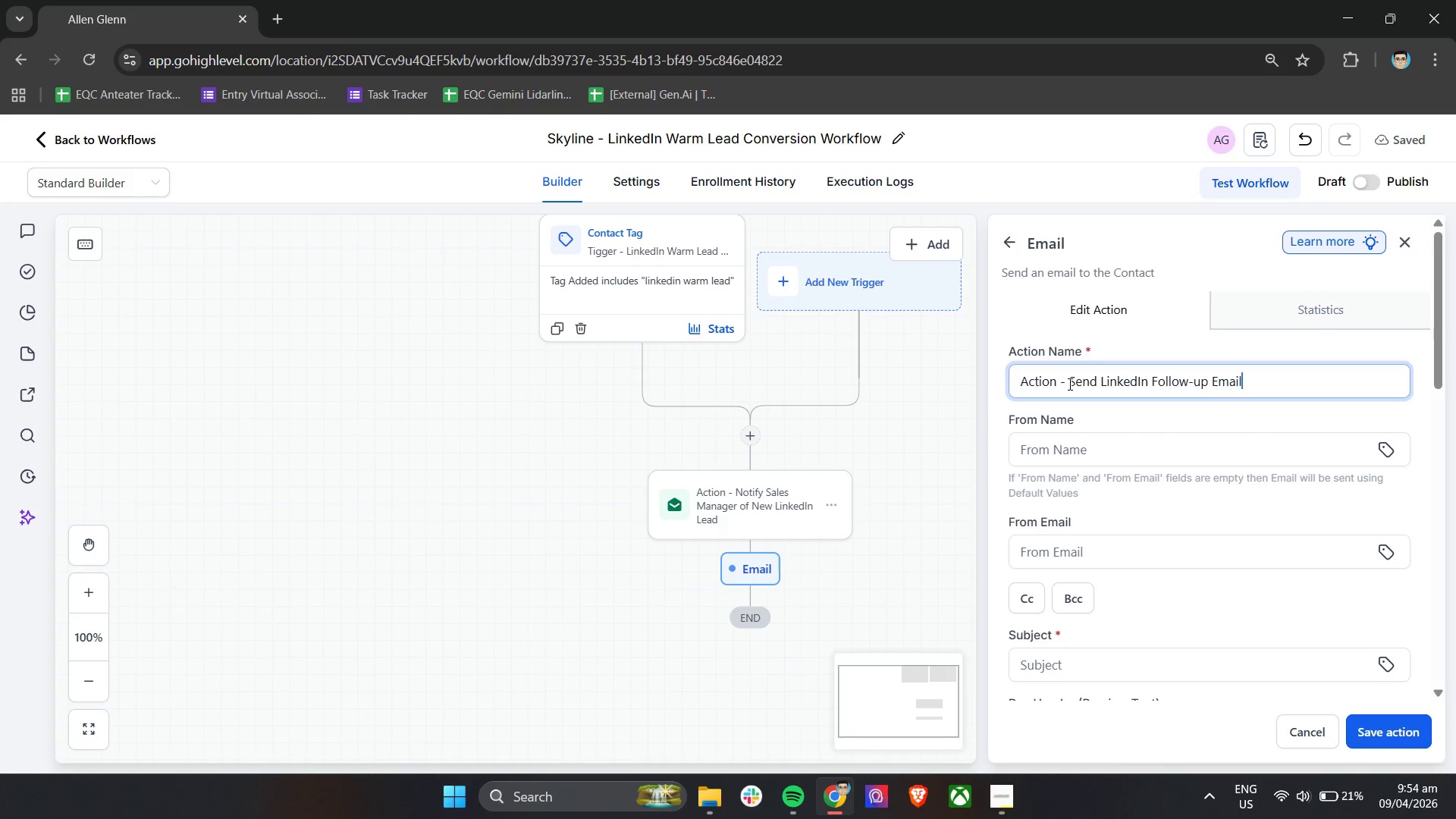 
double_click([1103, 408])
 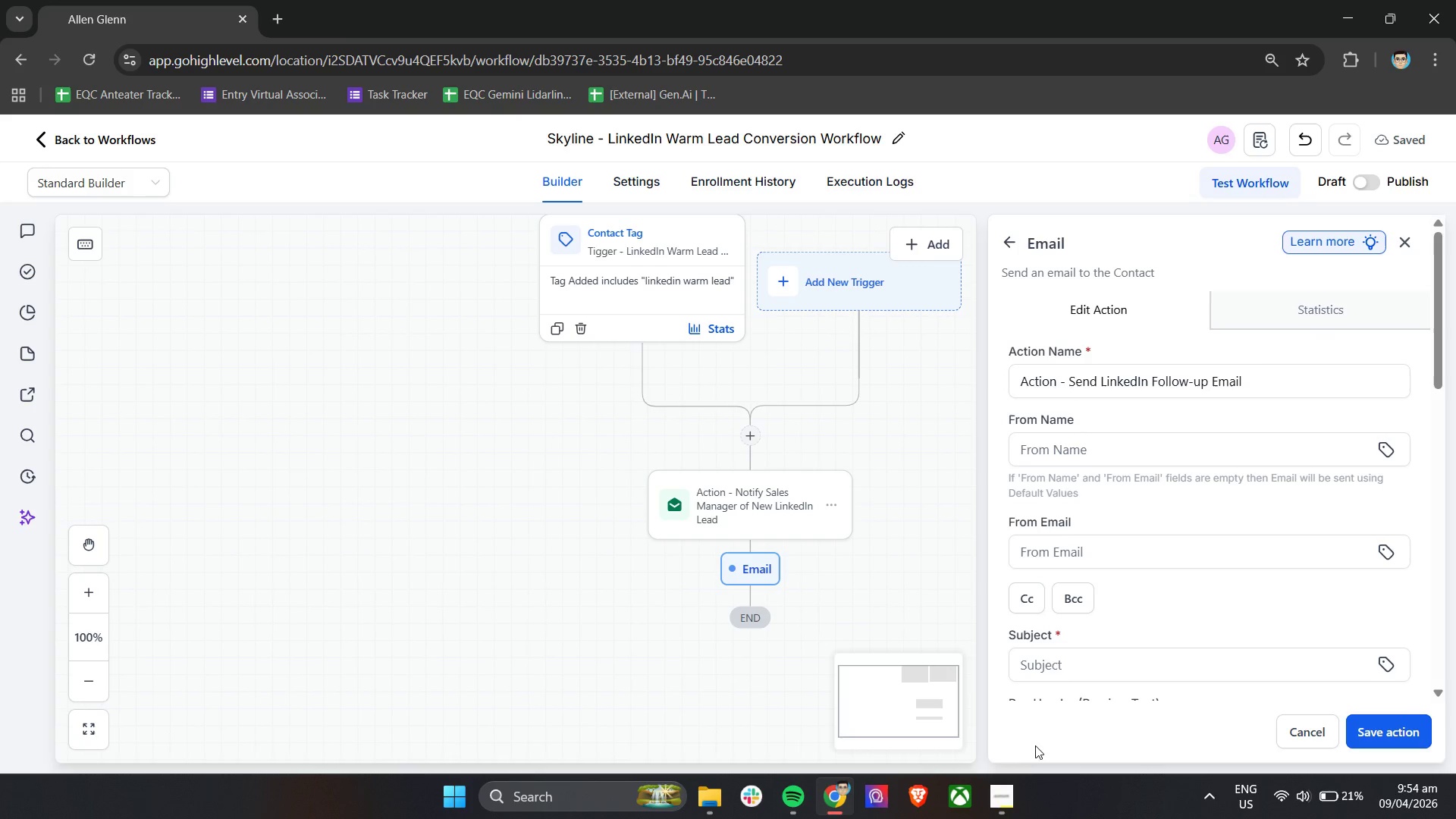 
left_click([1010, 794])